 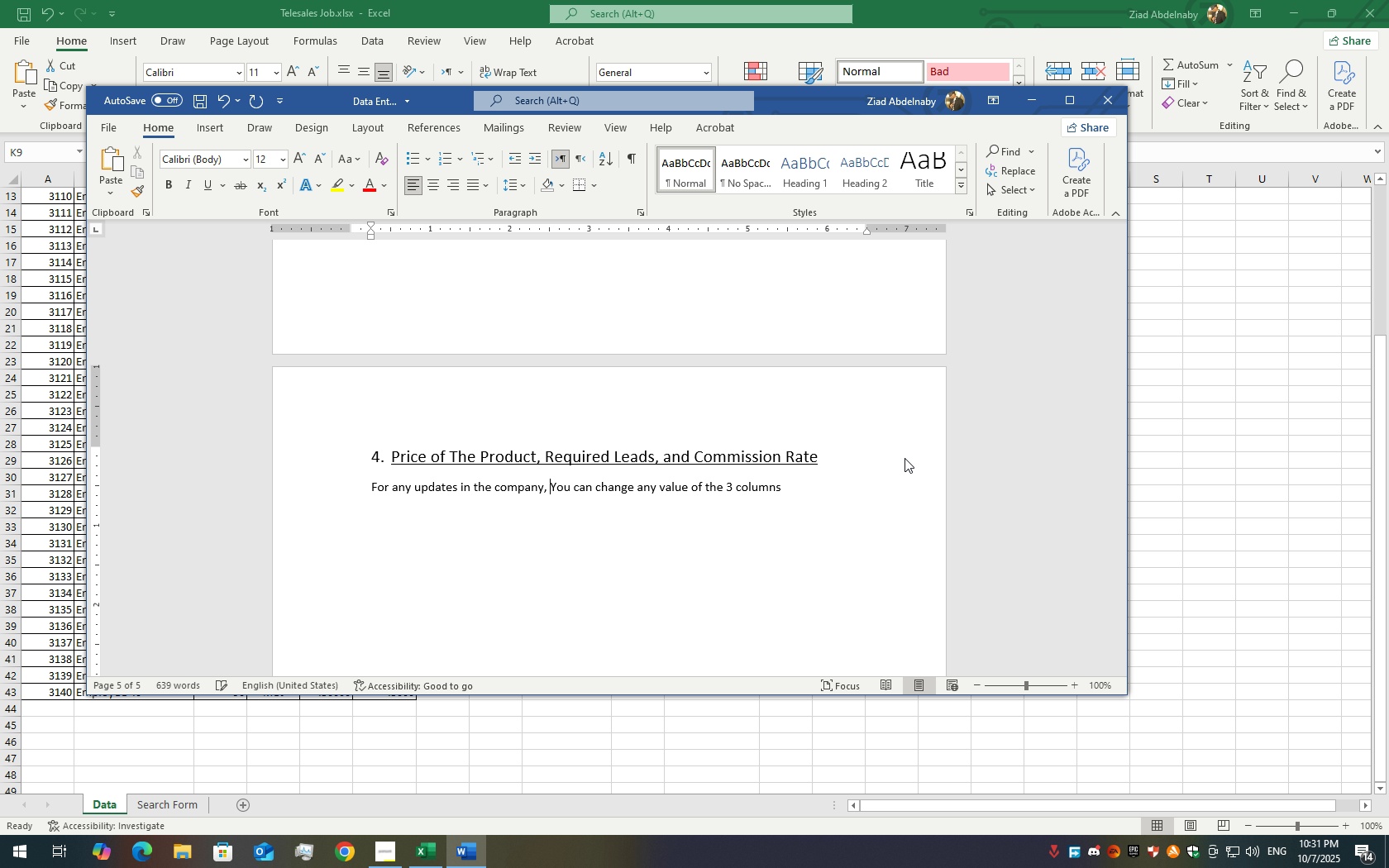 
key(ArrowRight)
 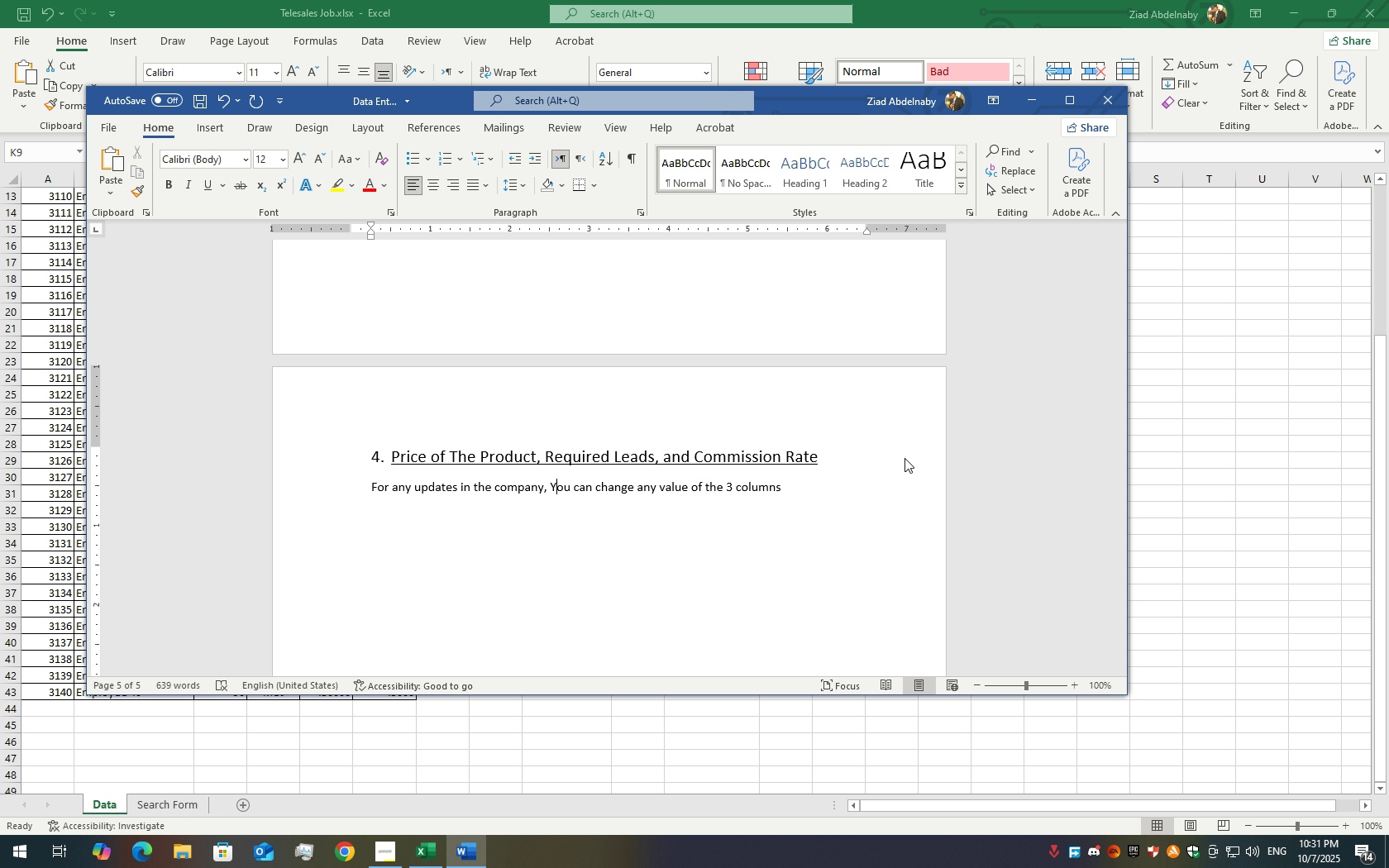 
key(Backspace)
 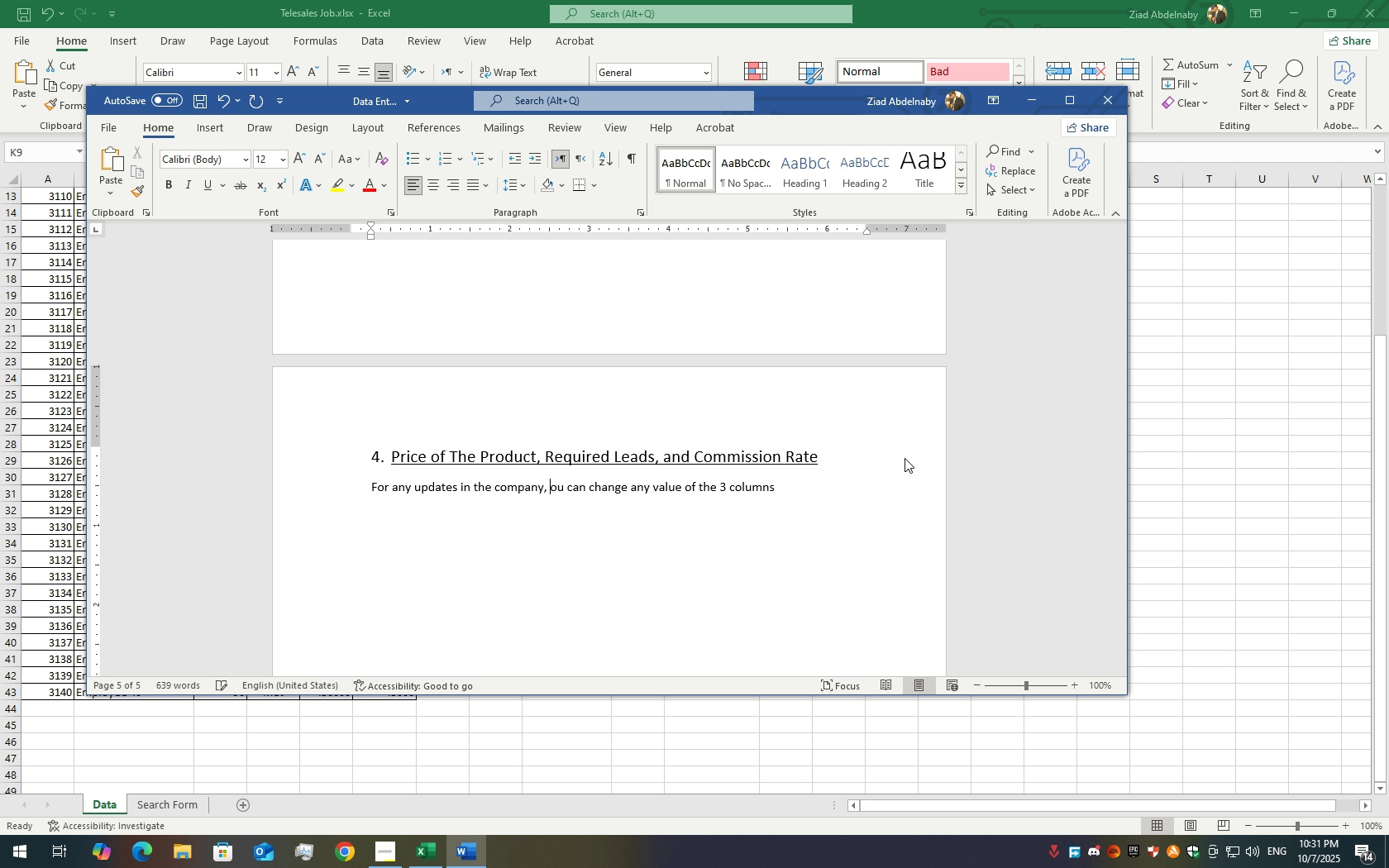 
key(Y)
 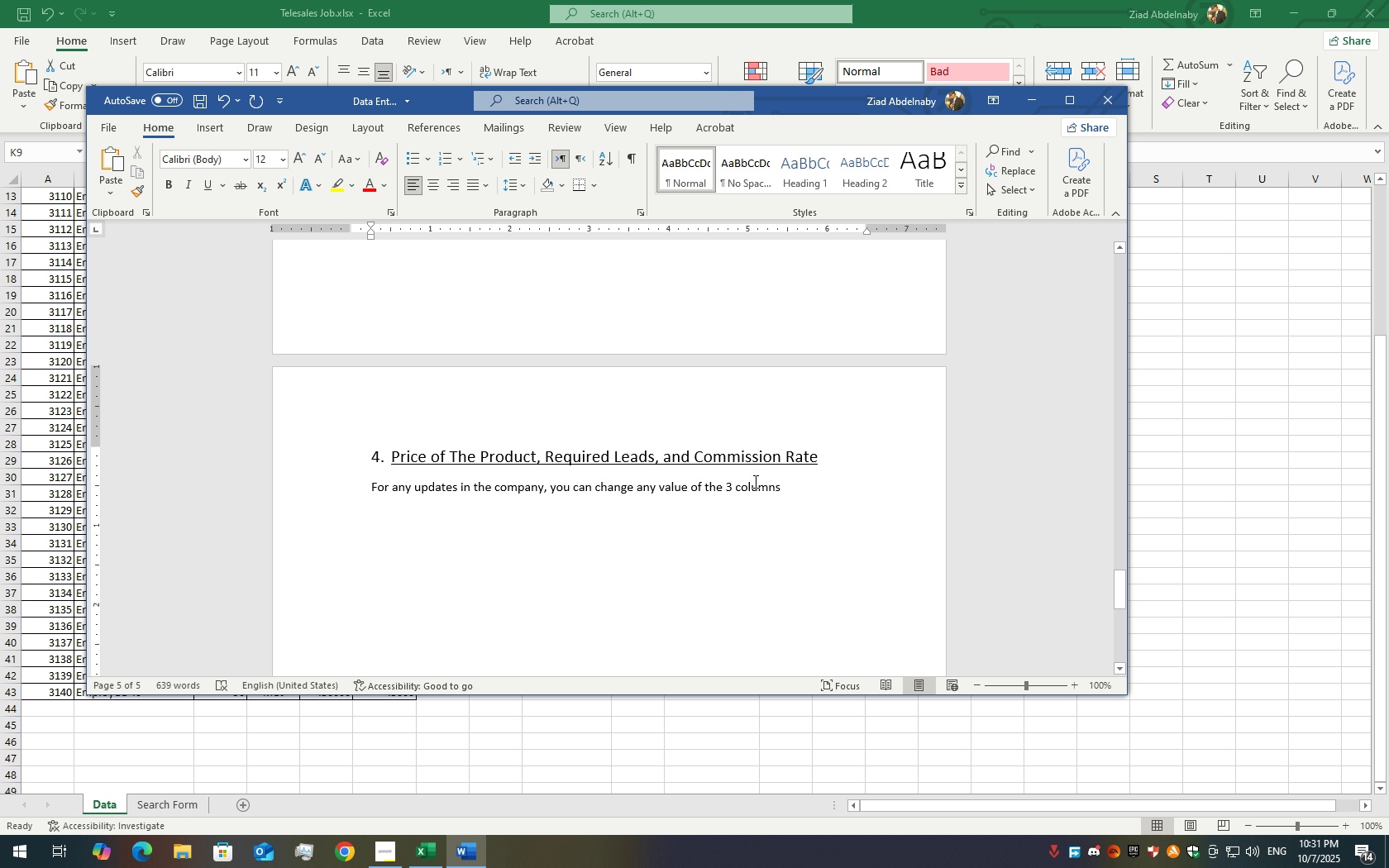 
left_click([804, 486])
 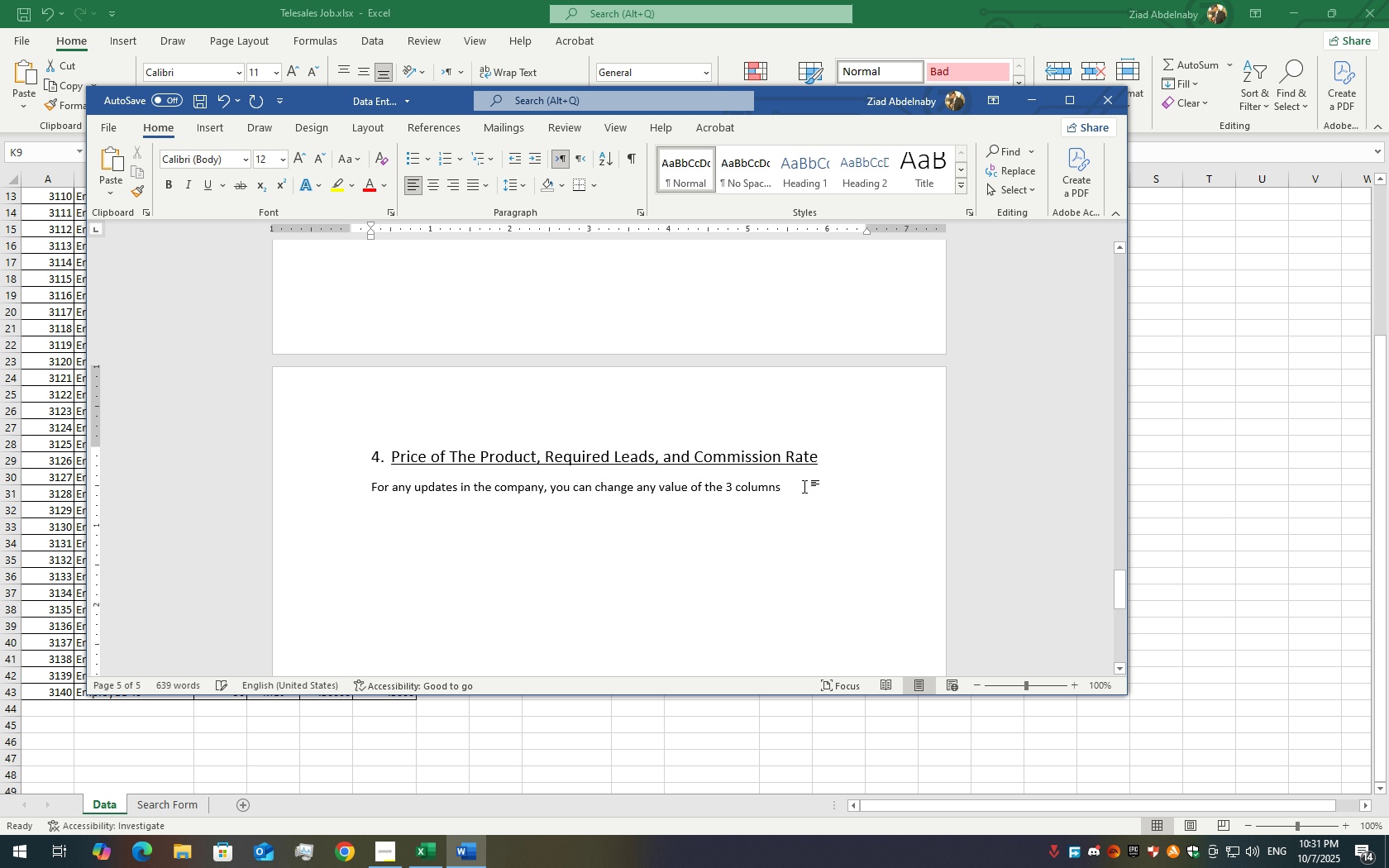 
key(Period)
 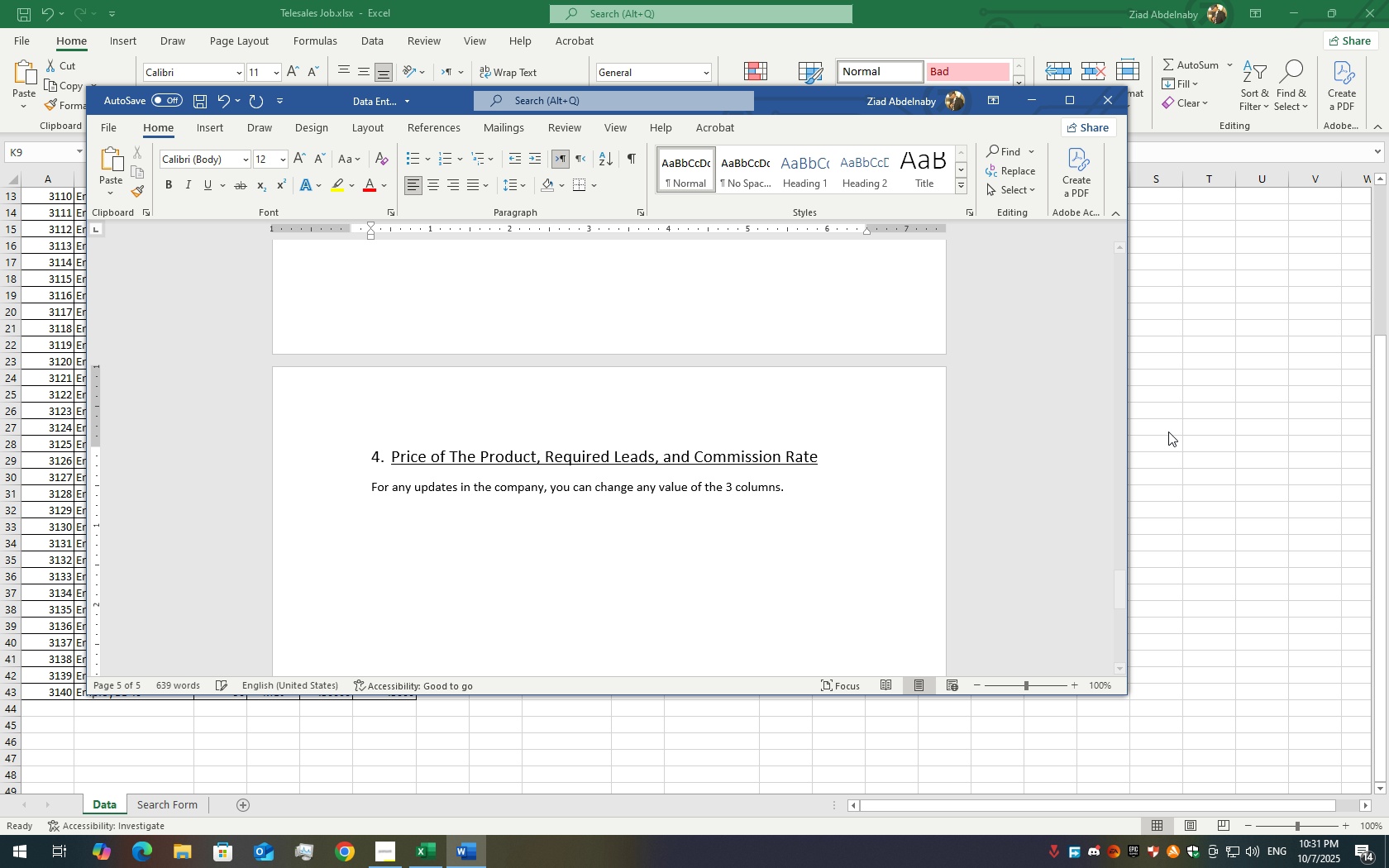 
scroll: coordinate [562, 492], scroll_direction: up, amount: 53.0
 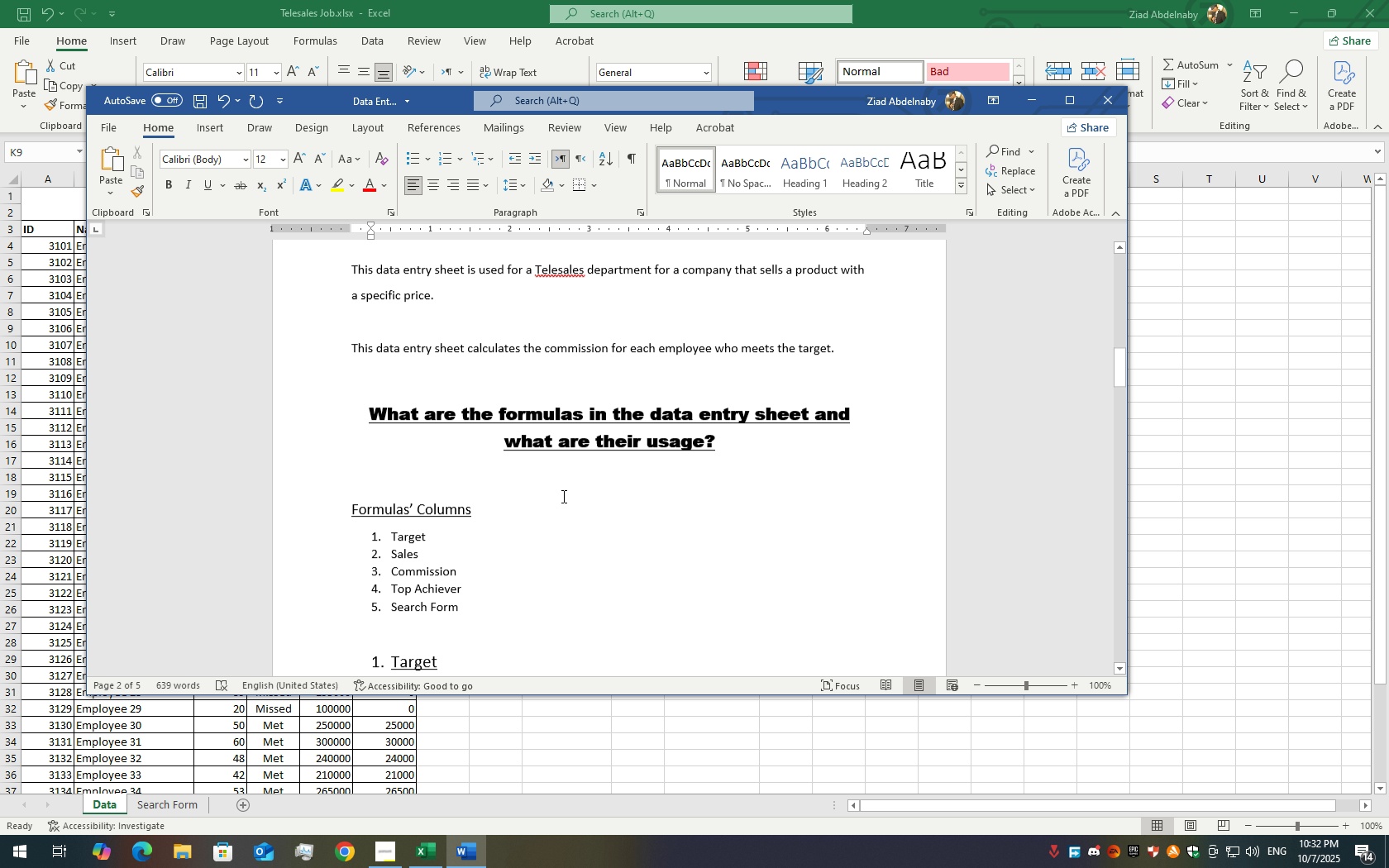 
scroll: coordinate [562, 496], scroll_direction: down, amount: 1.0
 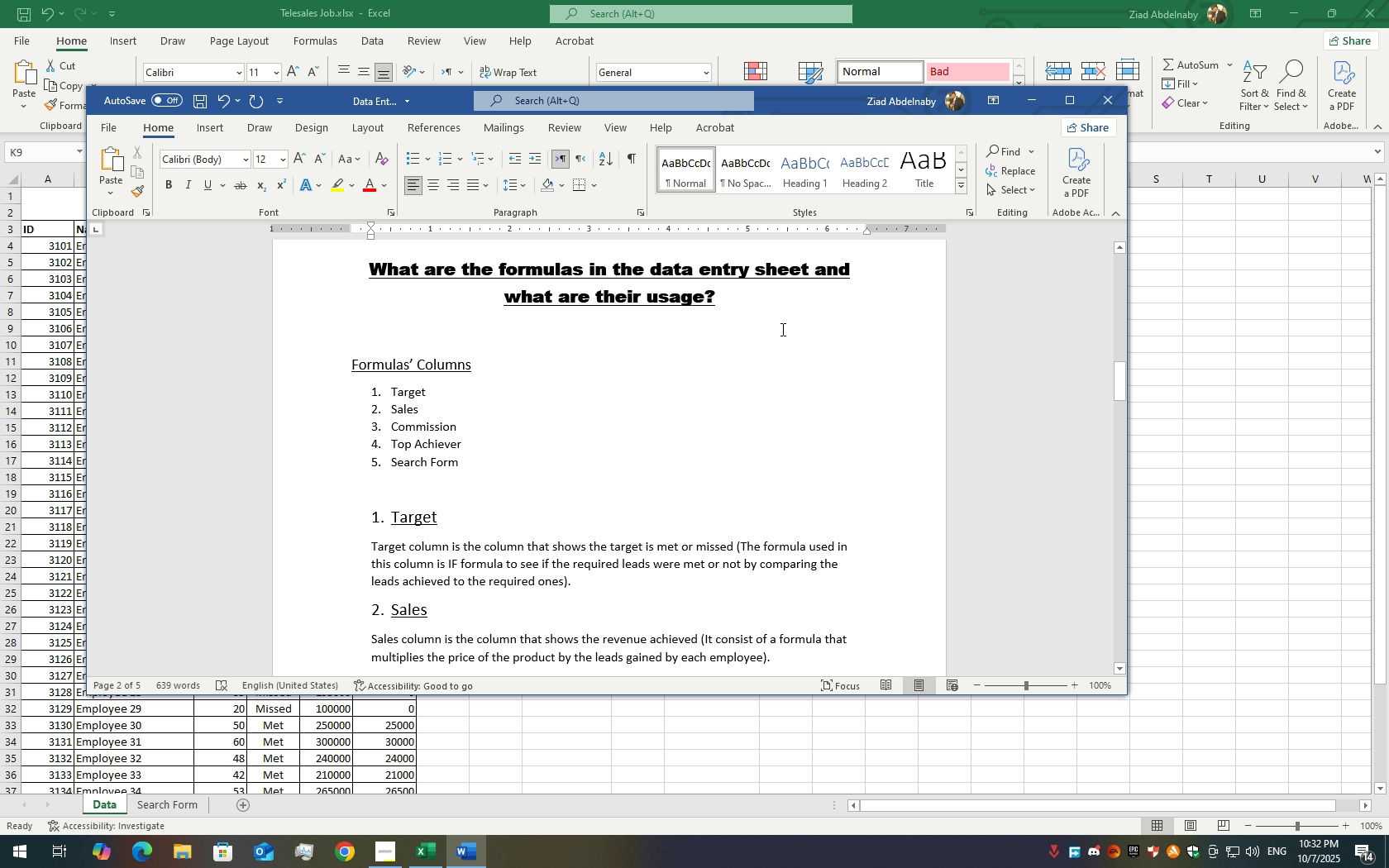 
wait(13.59)
 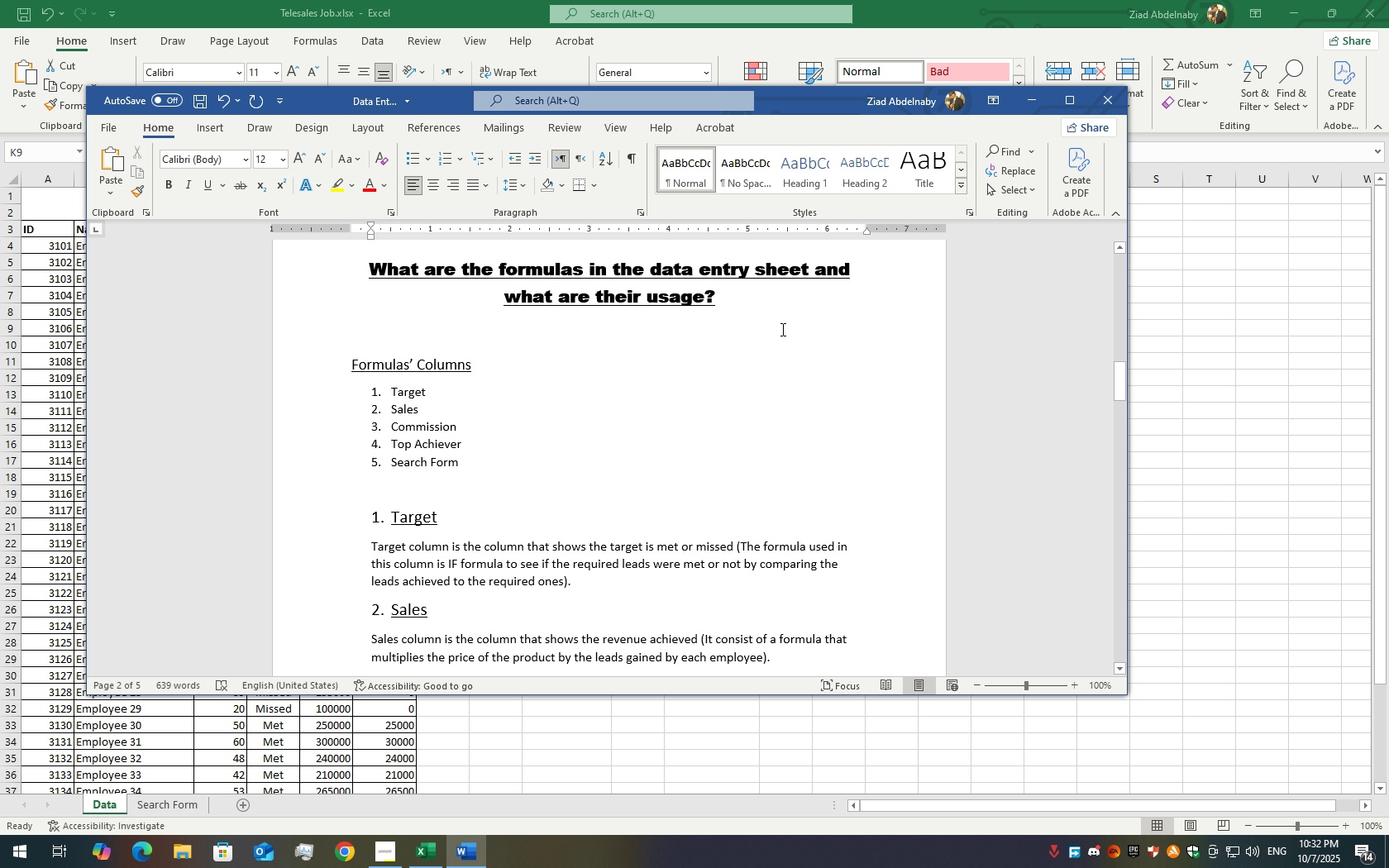 
scroll: coordinate [628, 310], scroll_direction: up, amount: 8.0